 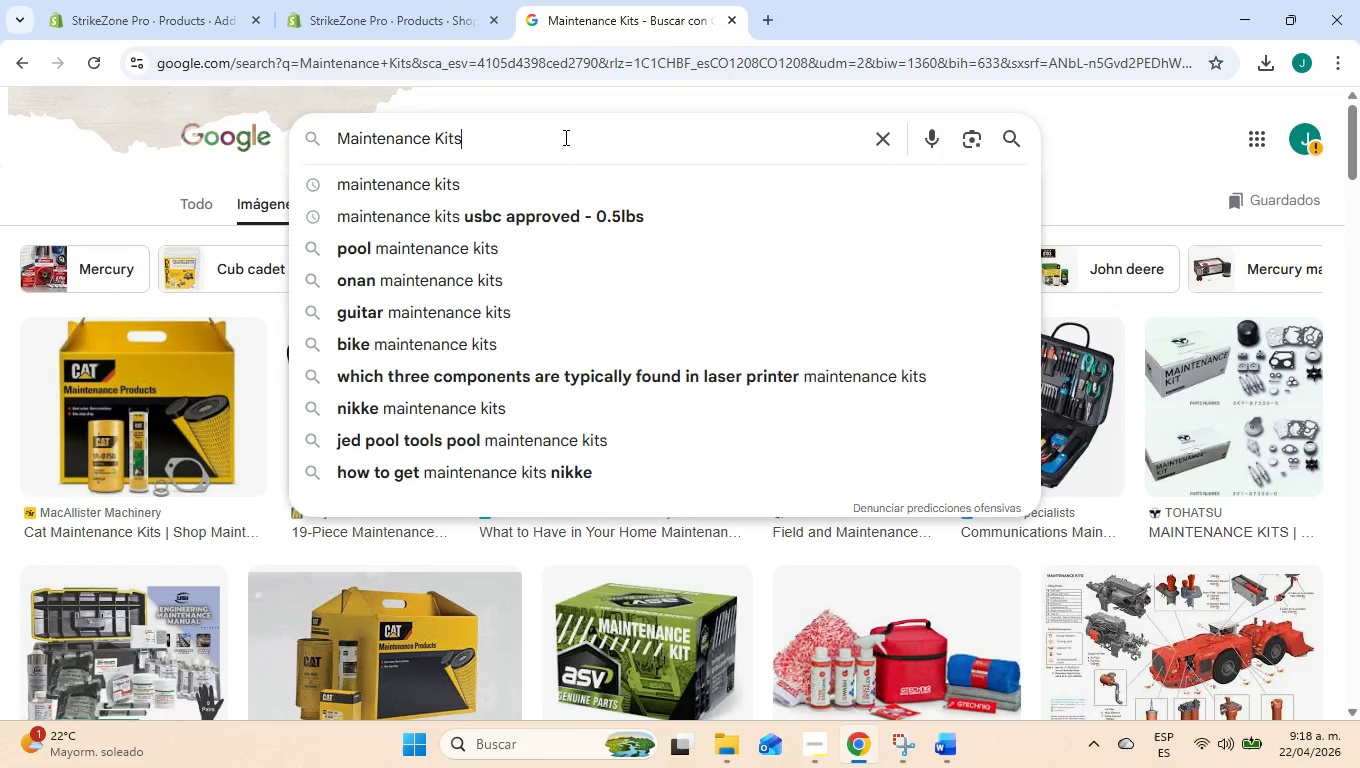 
type( bol)
key(Backspace)
type(wling)
 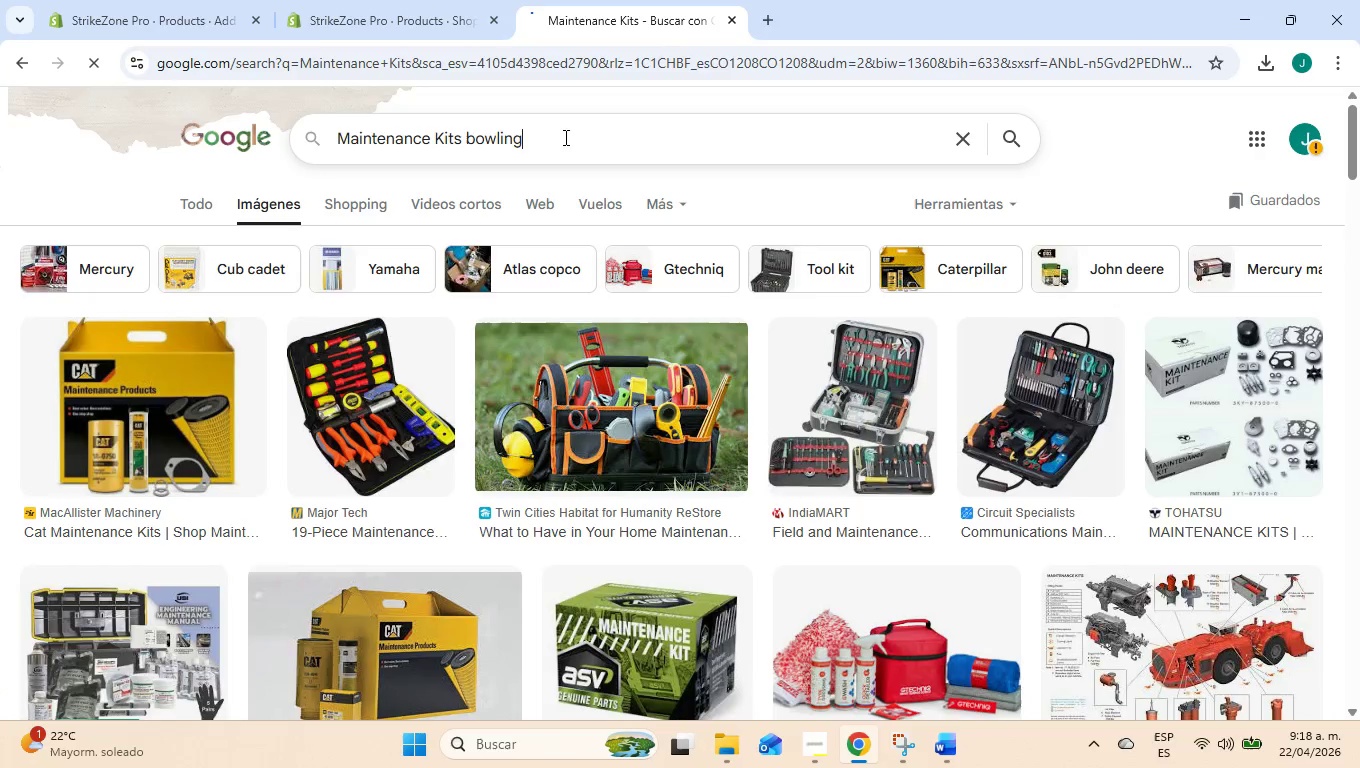 
key(Enter)
 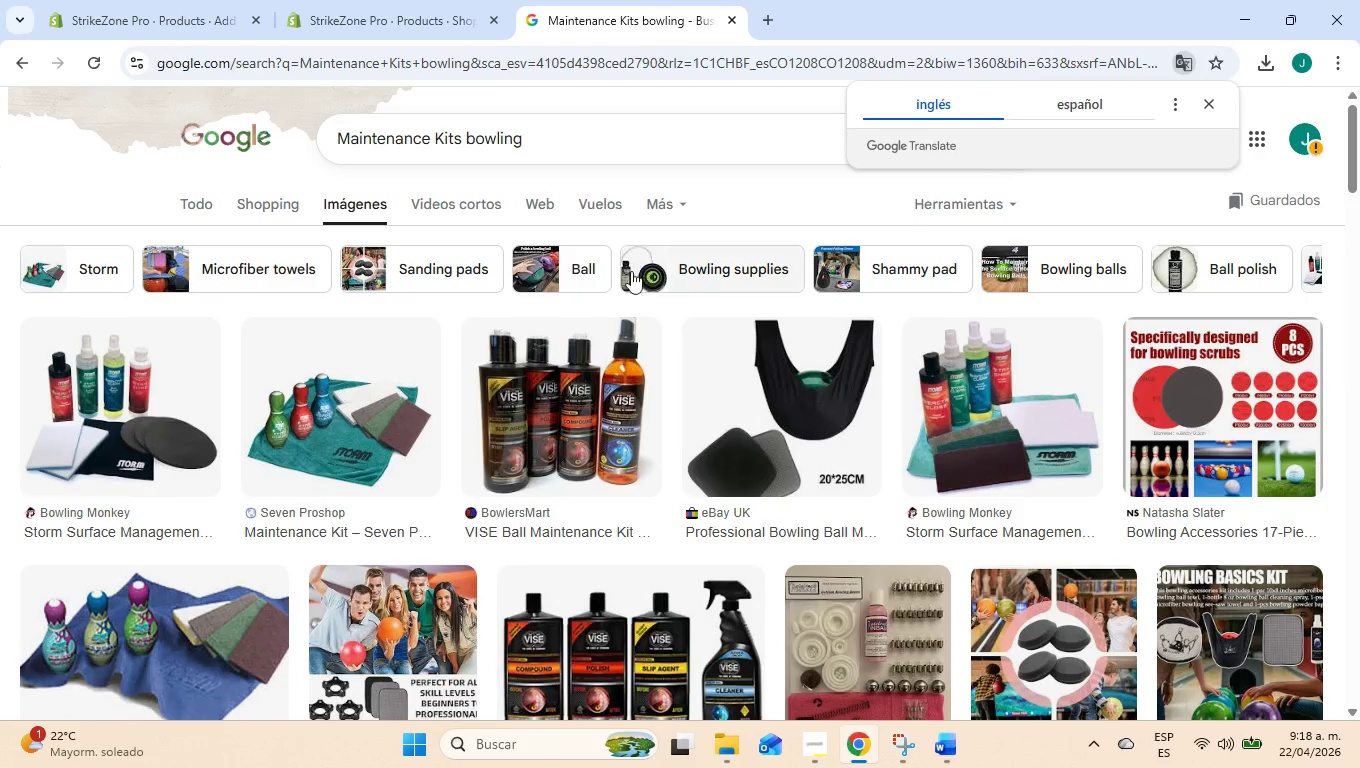 
left_click([558, 407])
 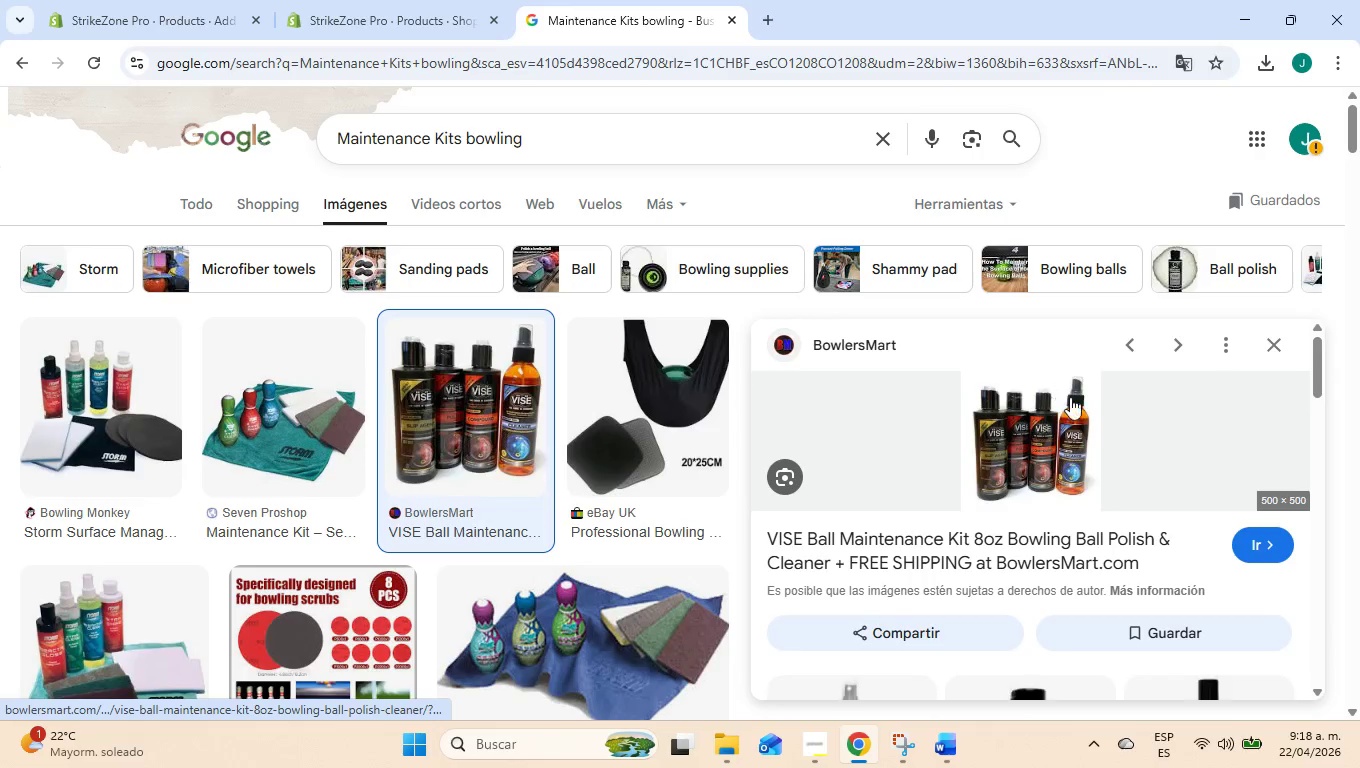 
right_click([1046, 424])
 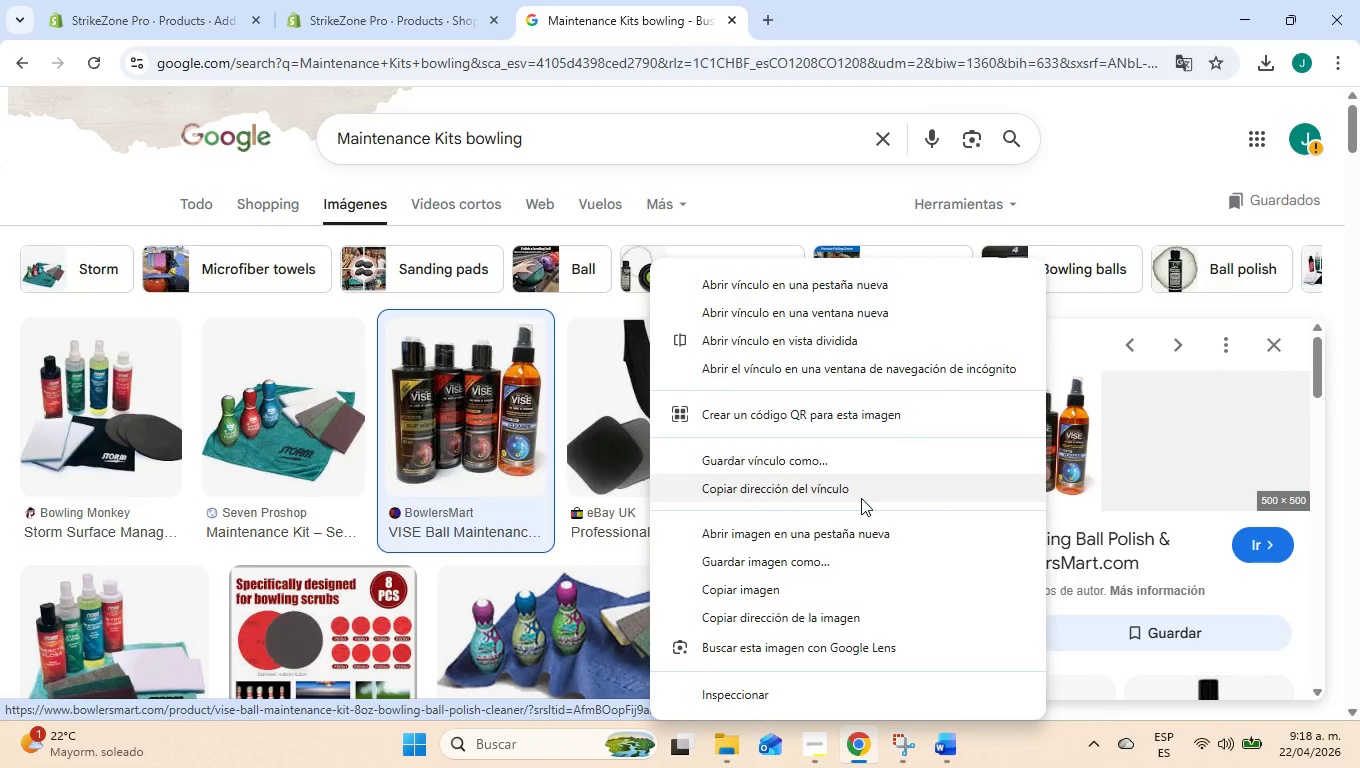 
left_click([847, 557])
 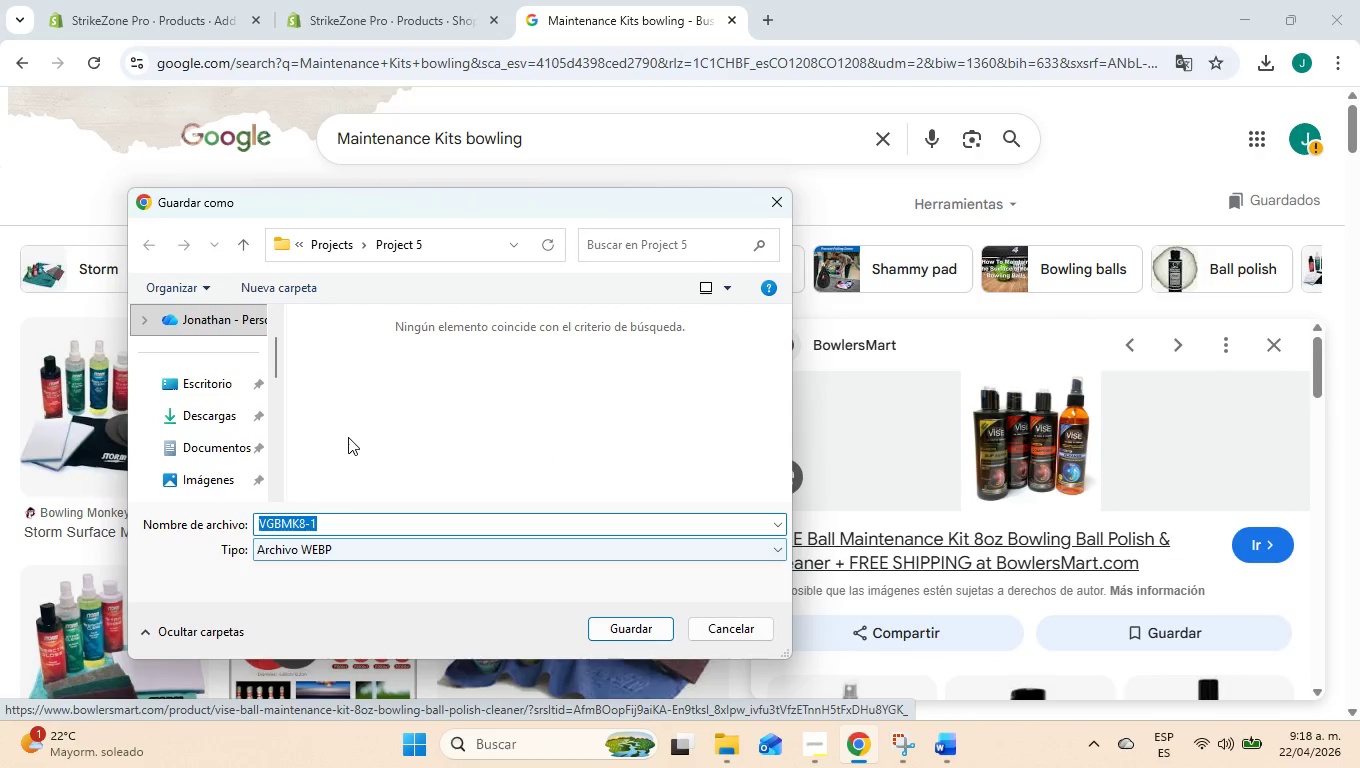 
left_click([327, 527])
 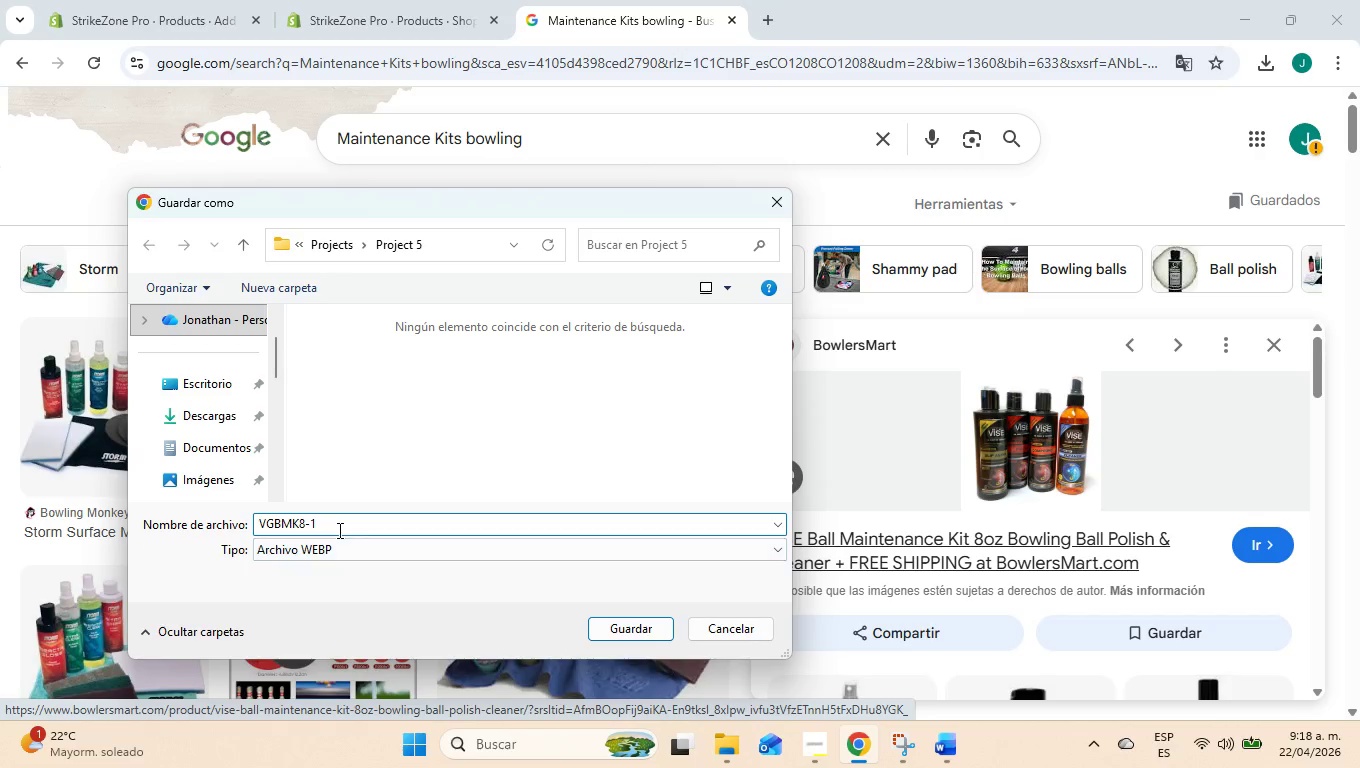 
left_click_drag(start_coordinate=[338, 530], to_coordinate=[162, 504])
 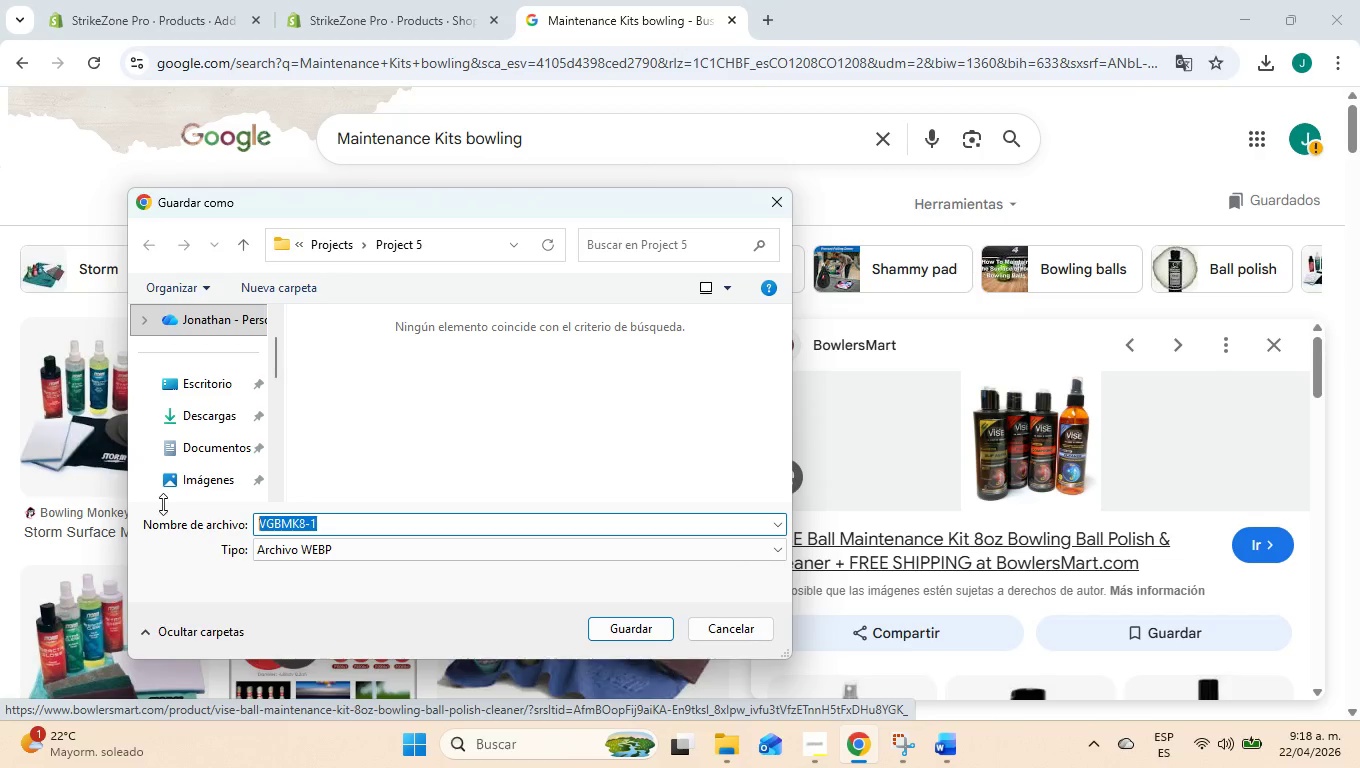 
key(Control+V)
 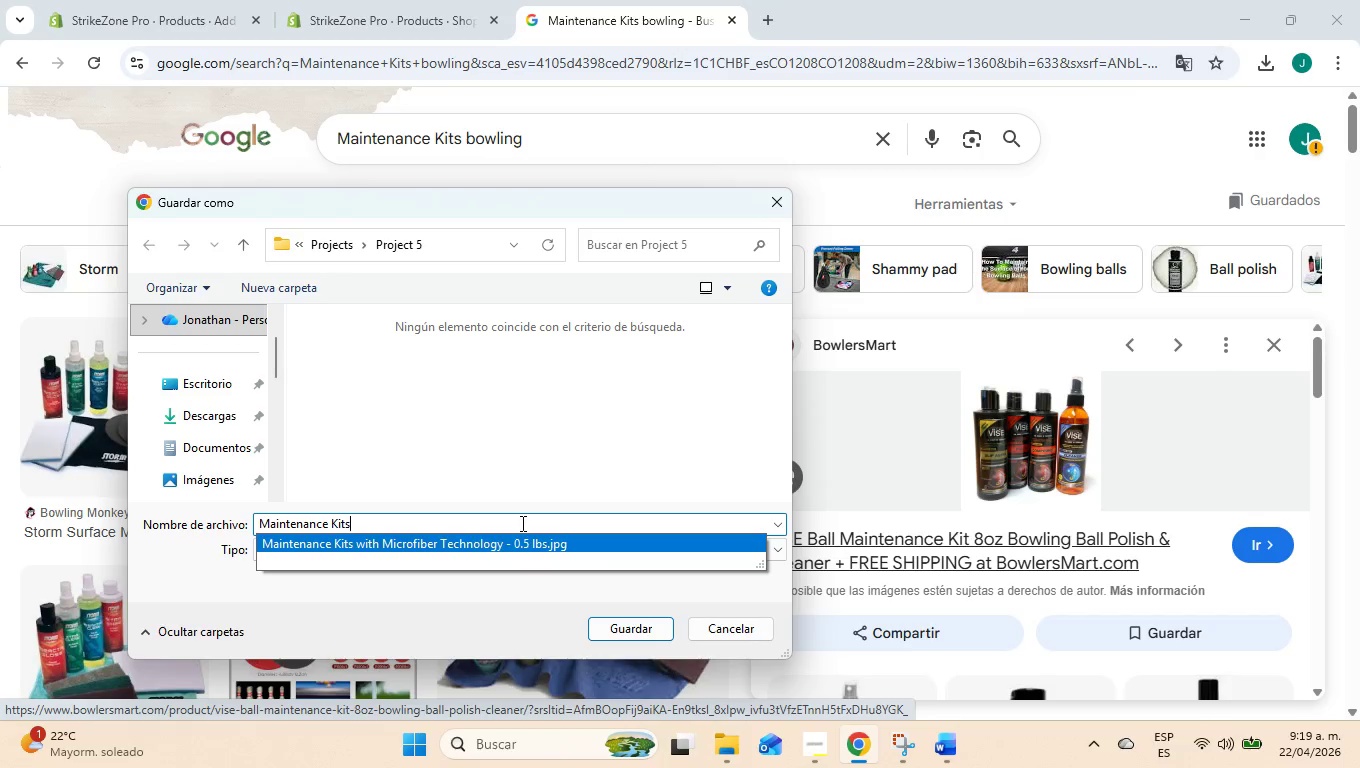 
wait(5.47)
 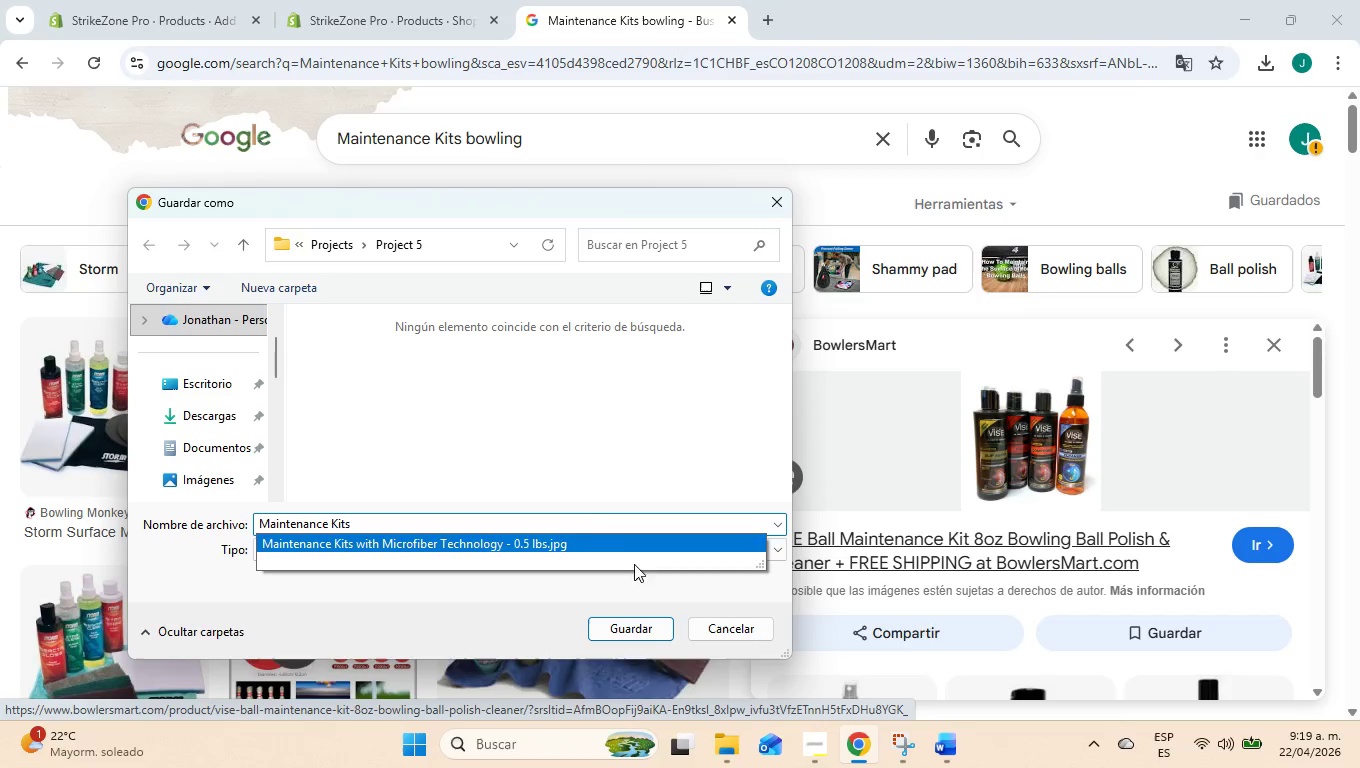 
key(Space)
 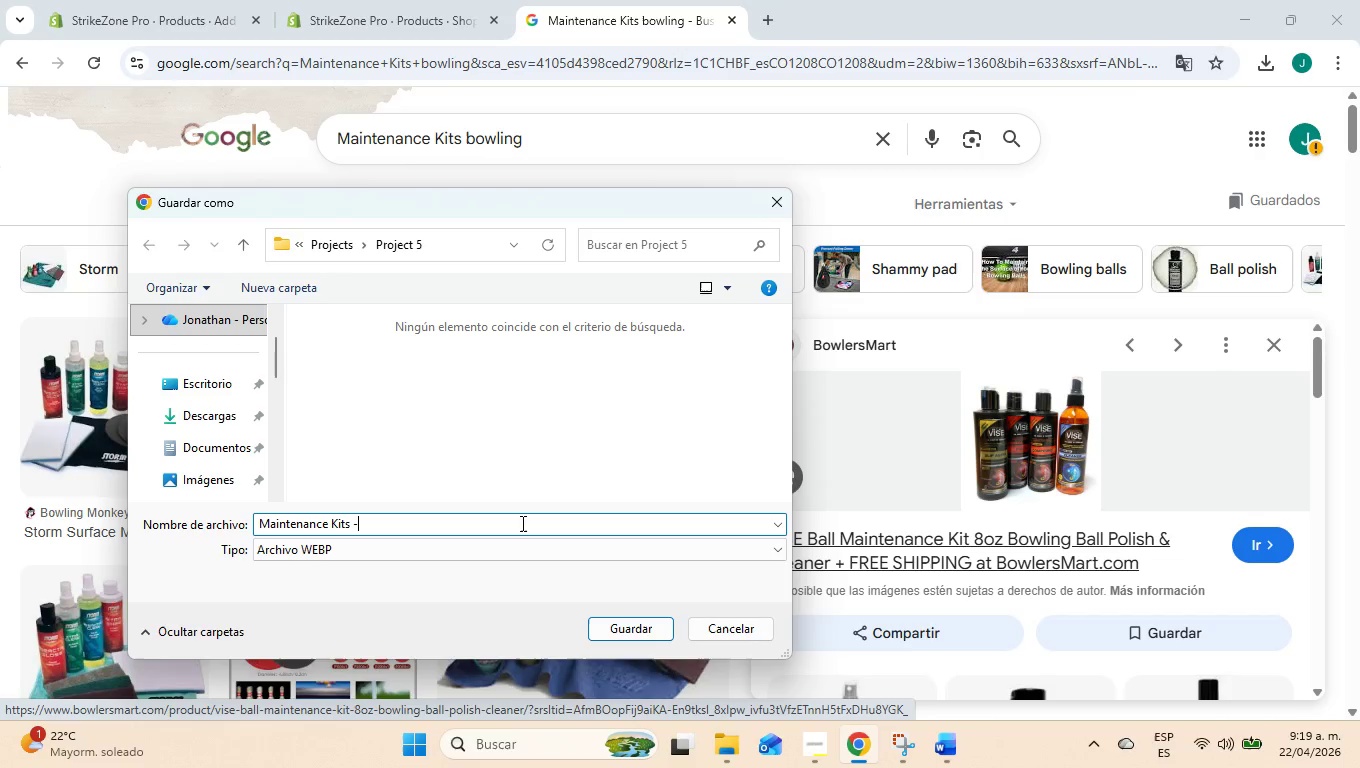 
key(Minus)
 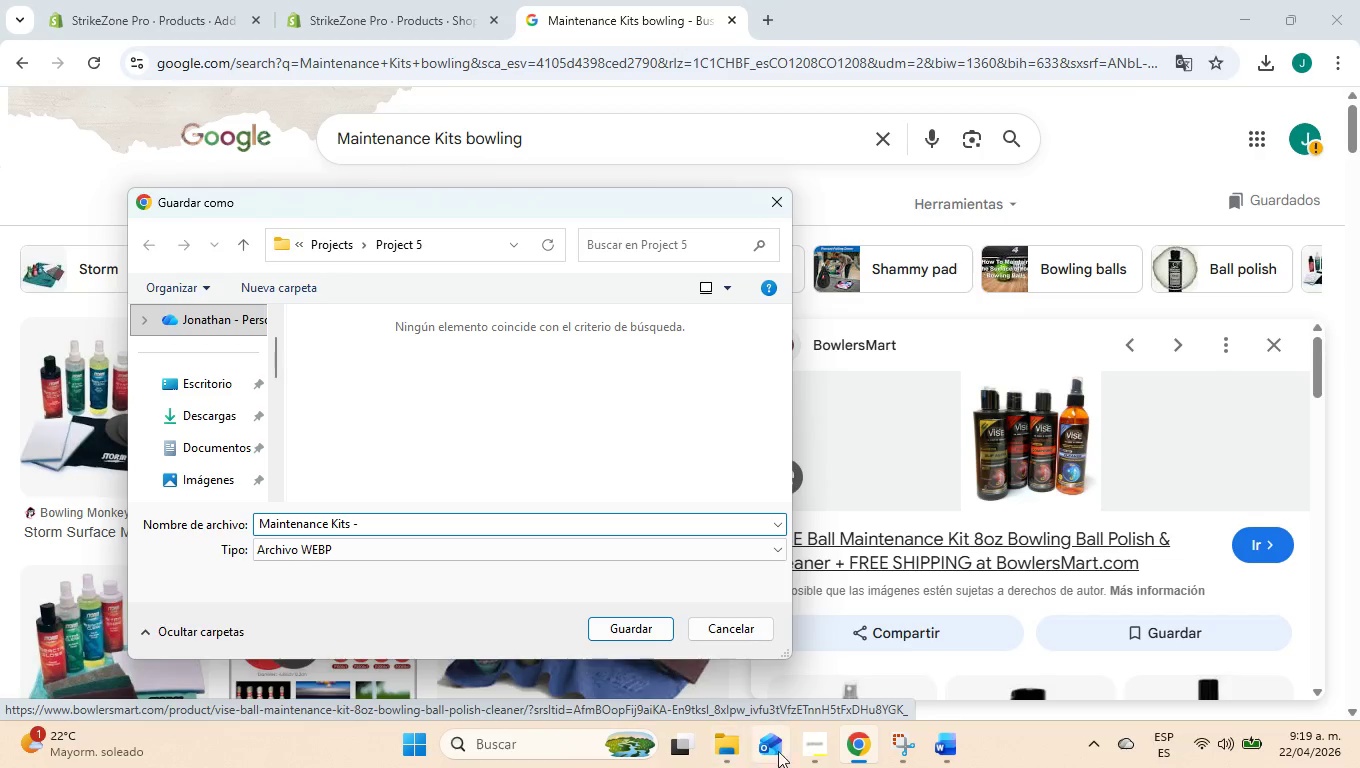 
left_click([811, 752])